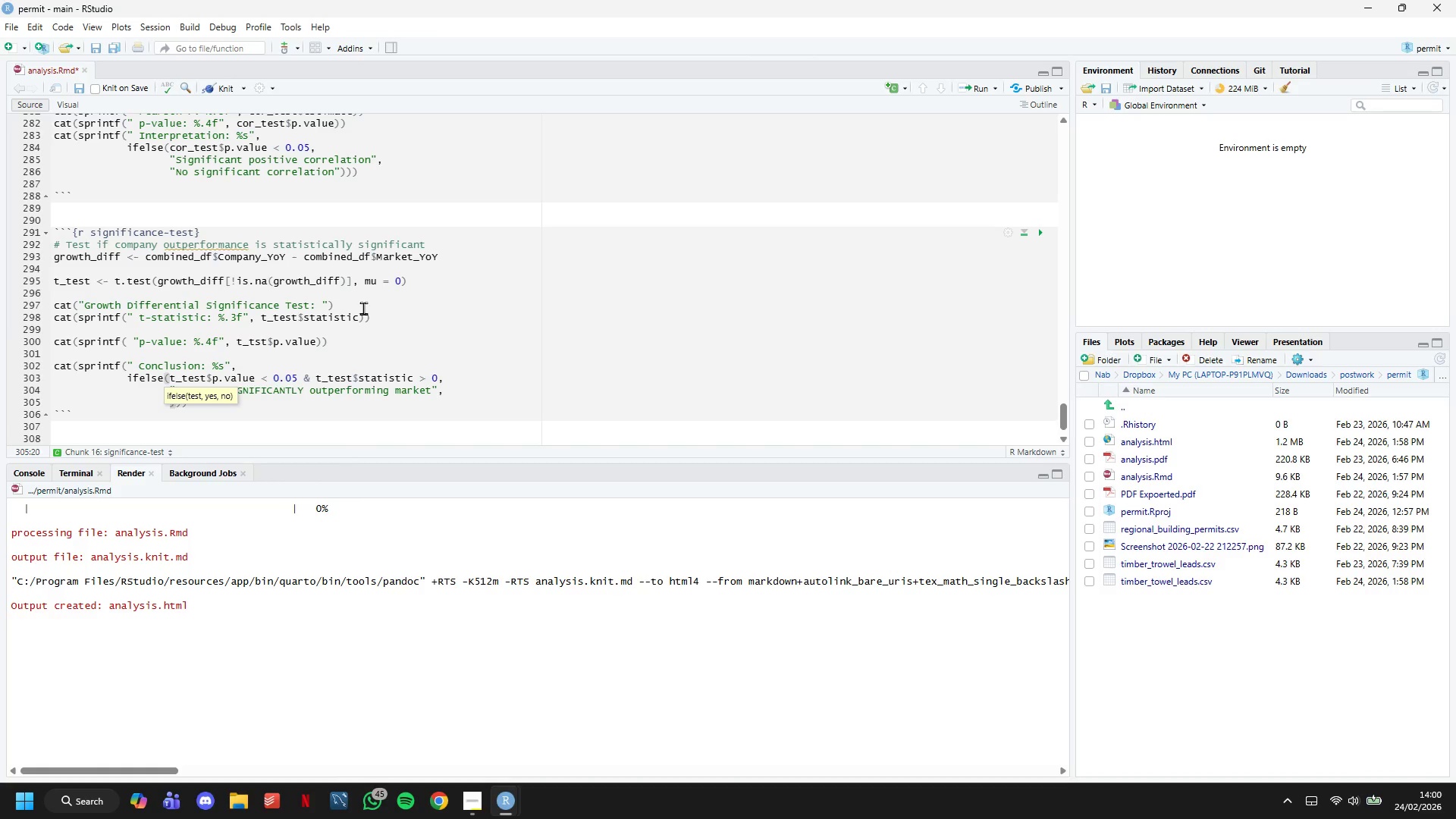 
type("Company following market trends)
 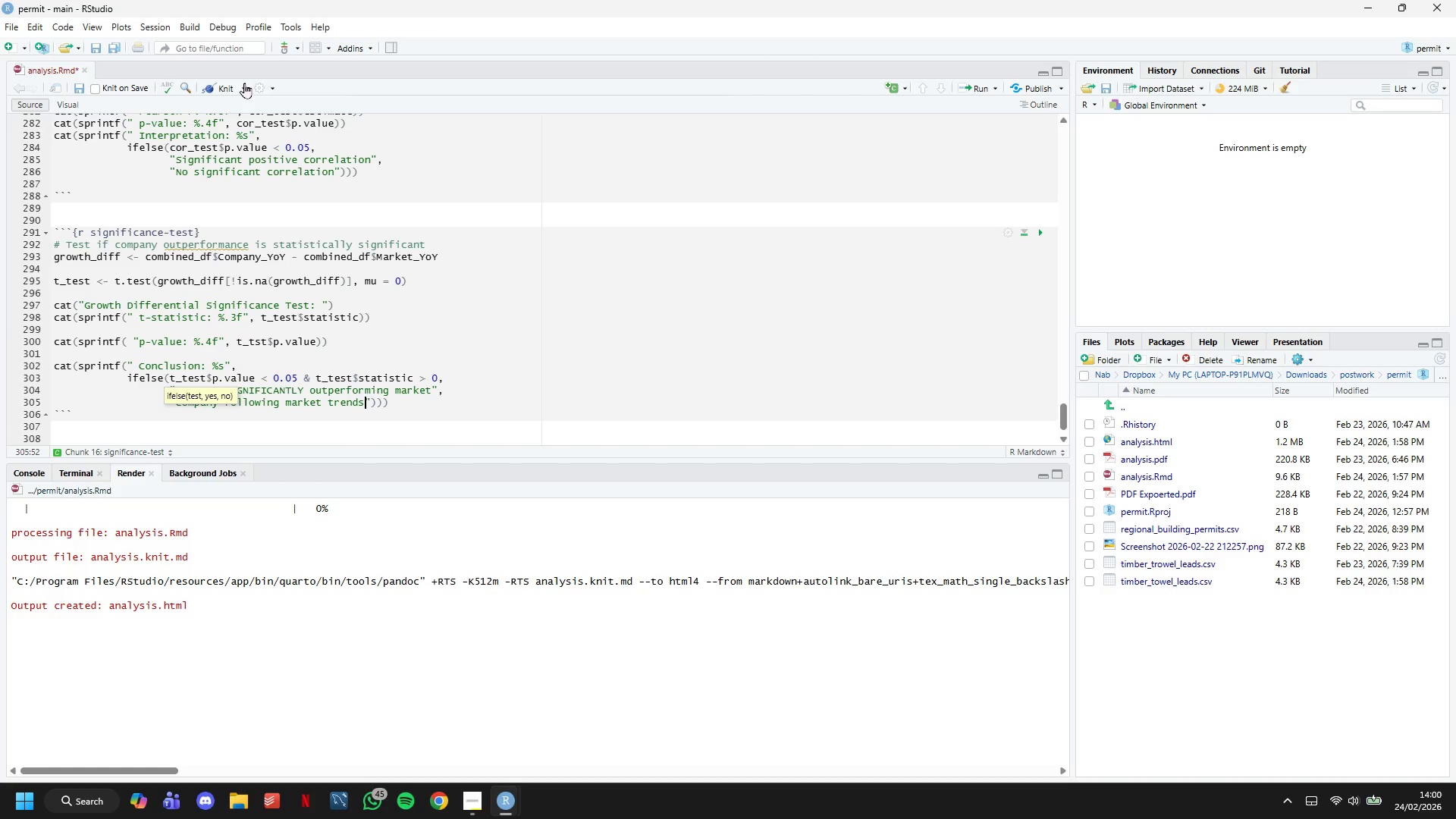 
left_click([233, 83])
 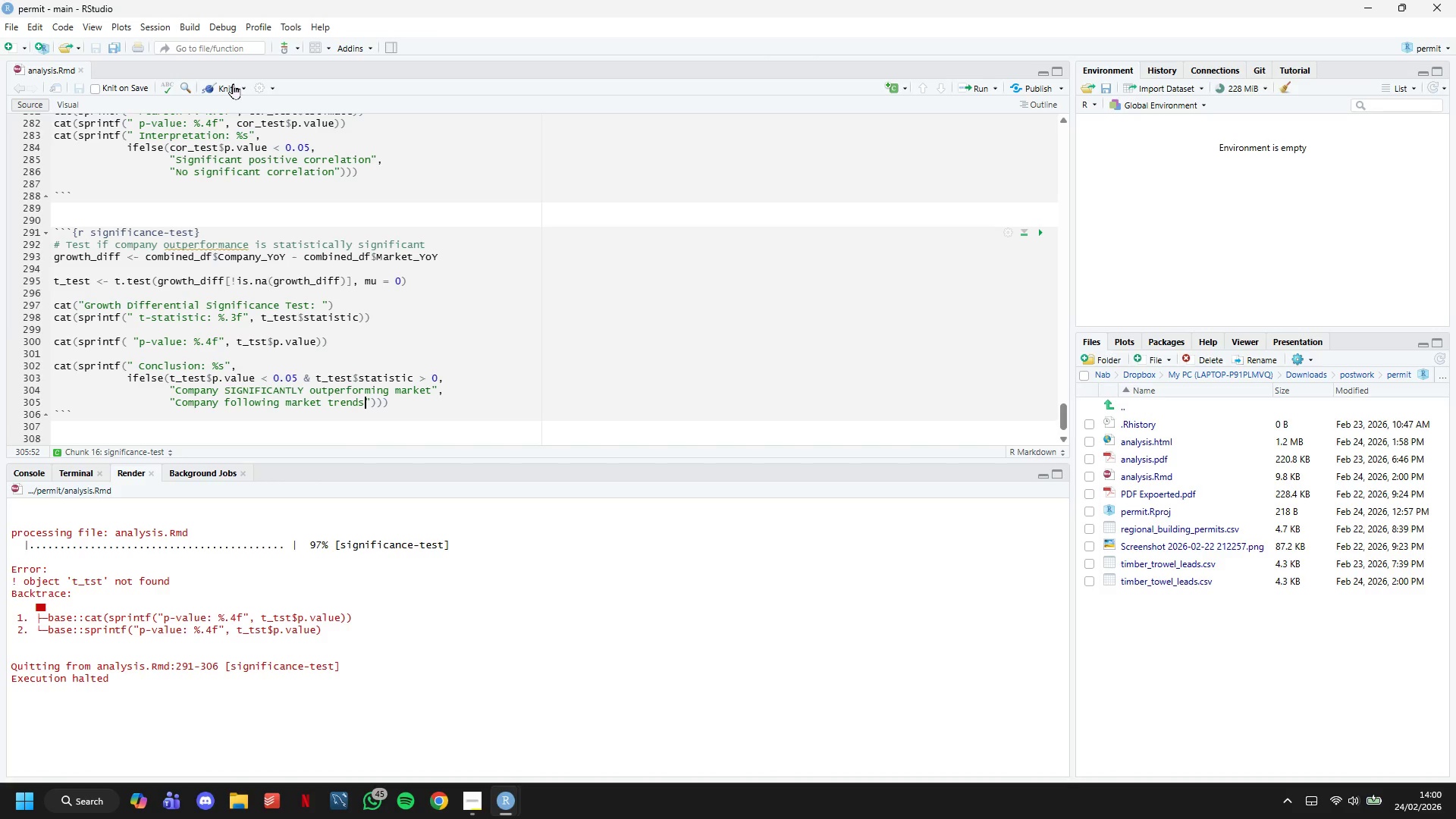 
wait(25.41)
 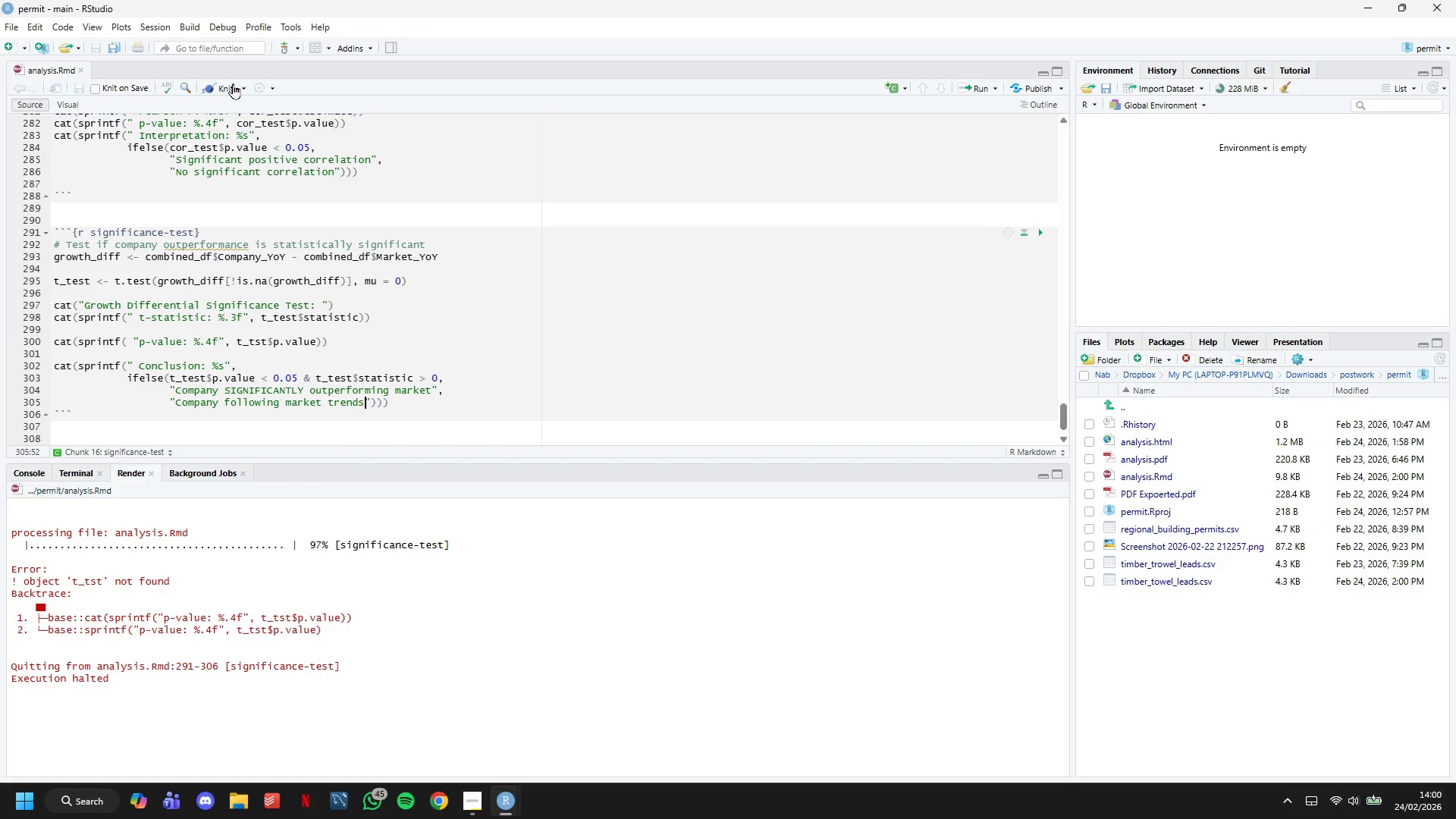 
key(ArrowRight)
 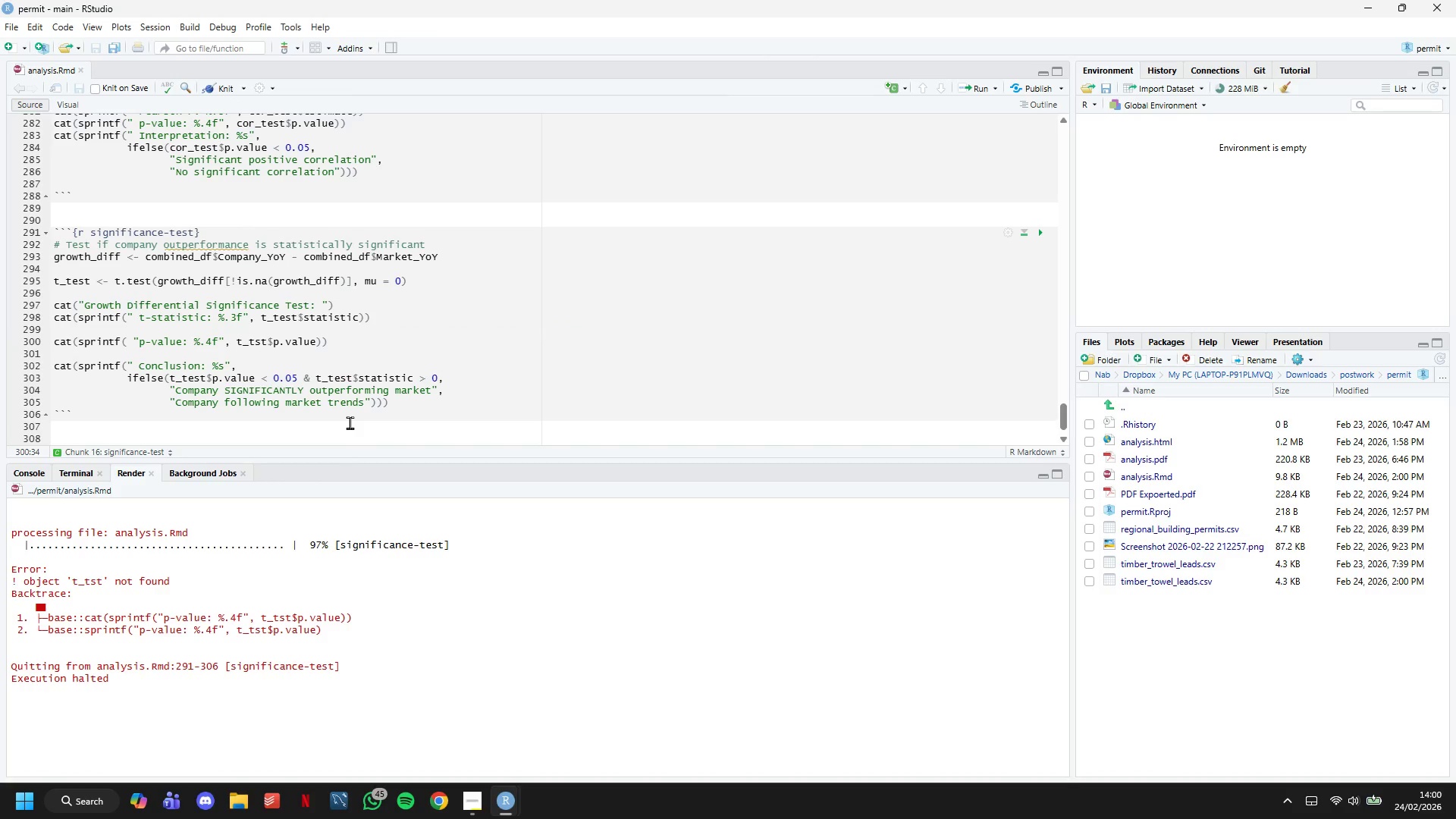 
key(E)
 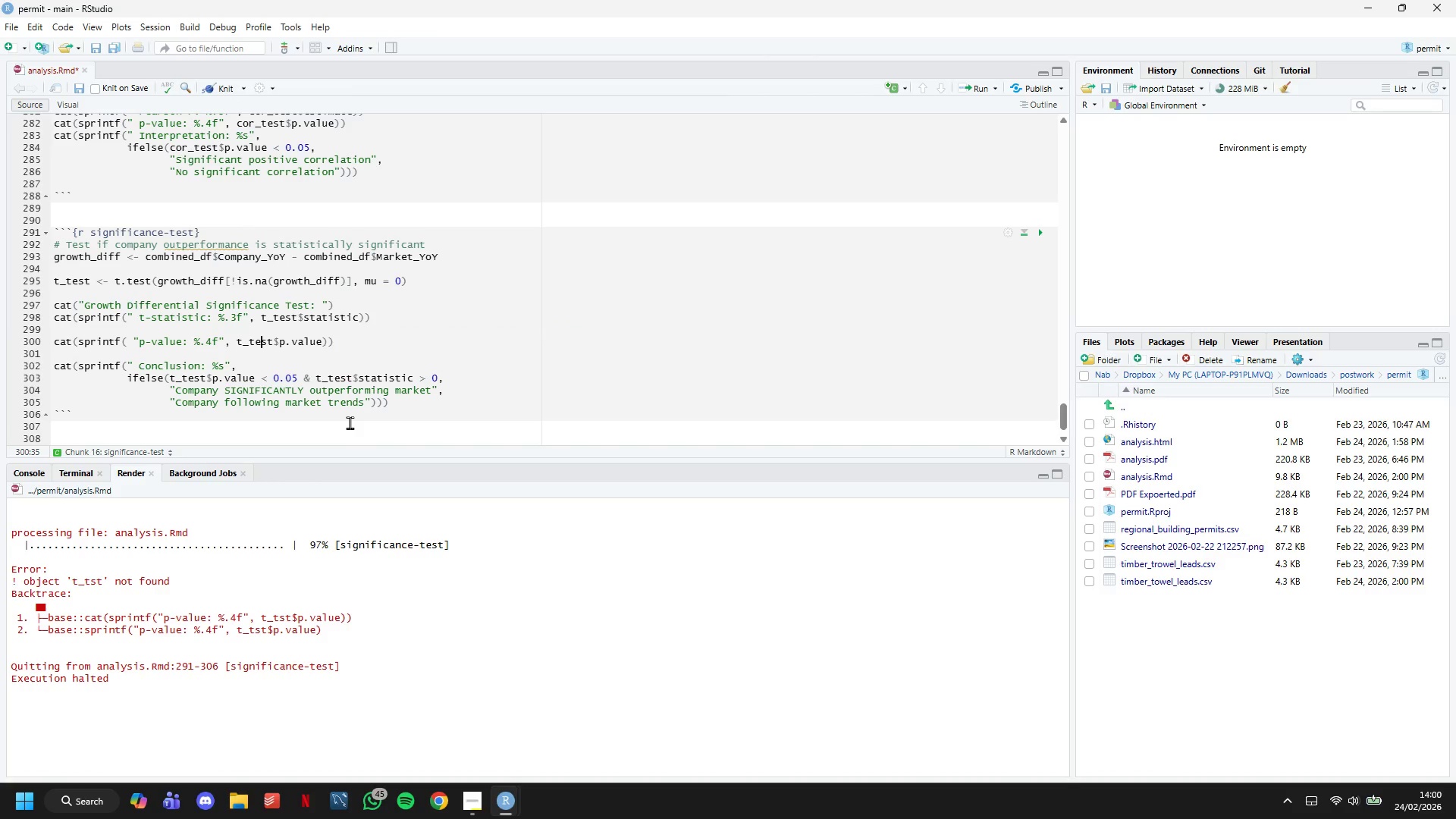 
key(Control+S)
 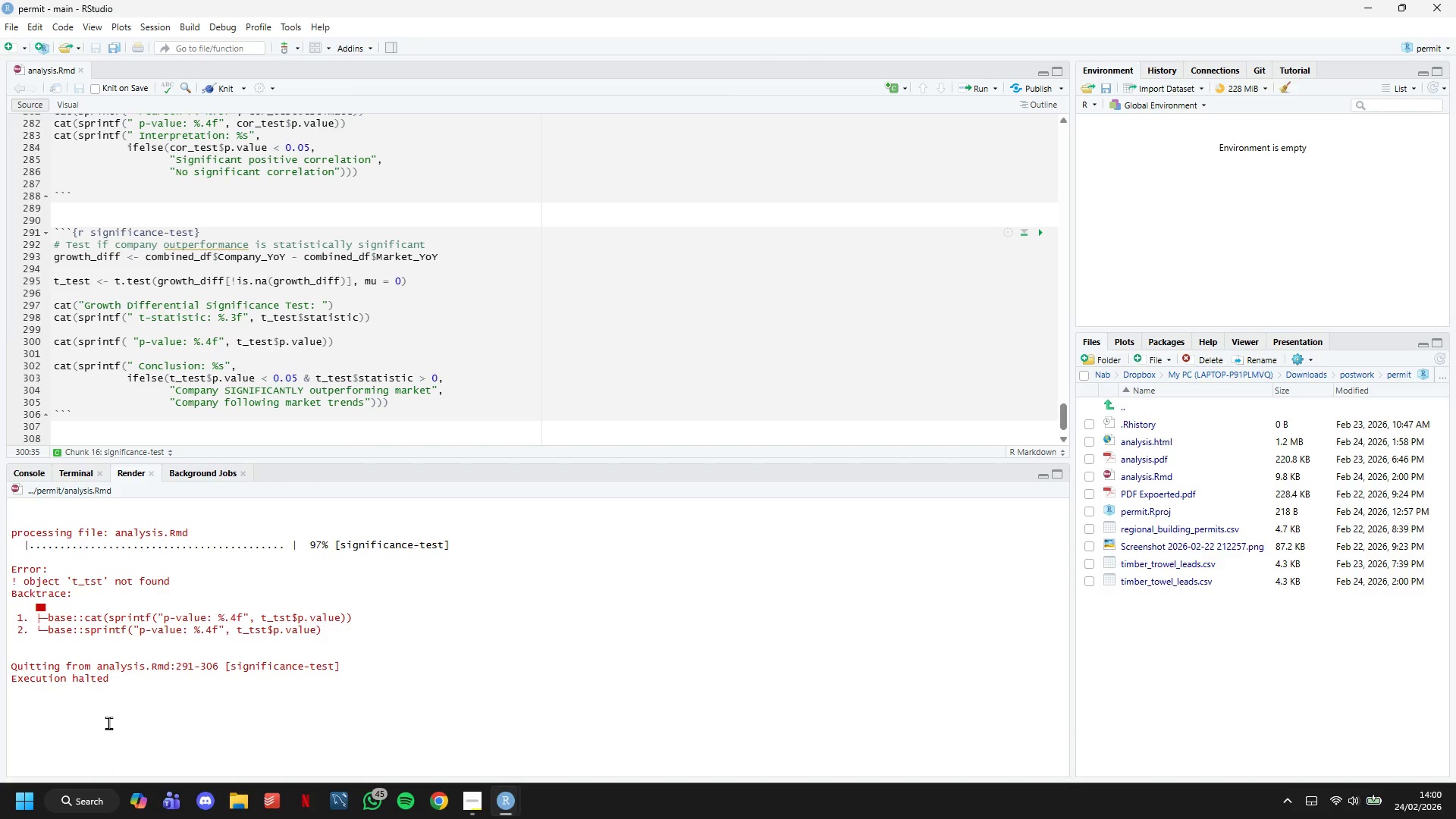 
wait(7.16)
 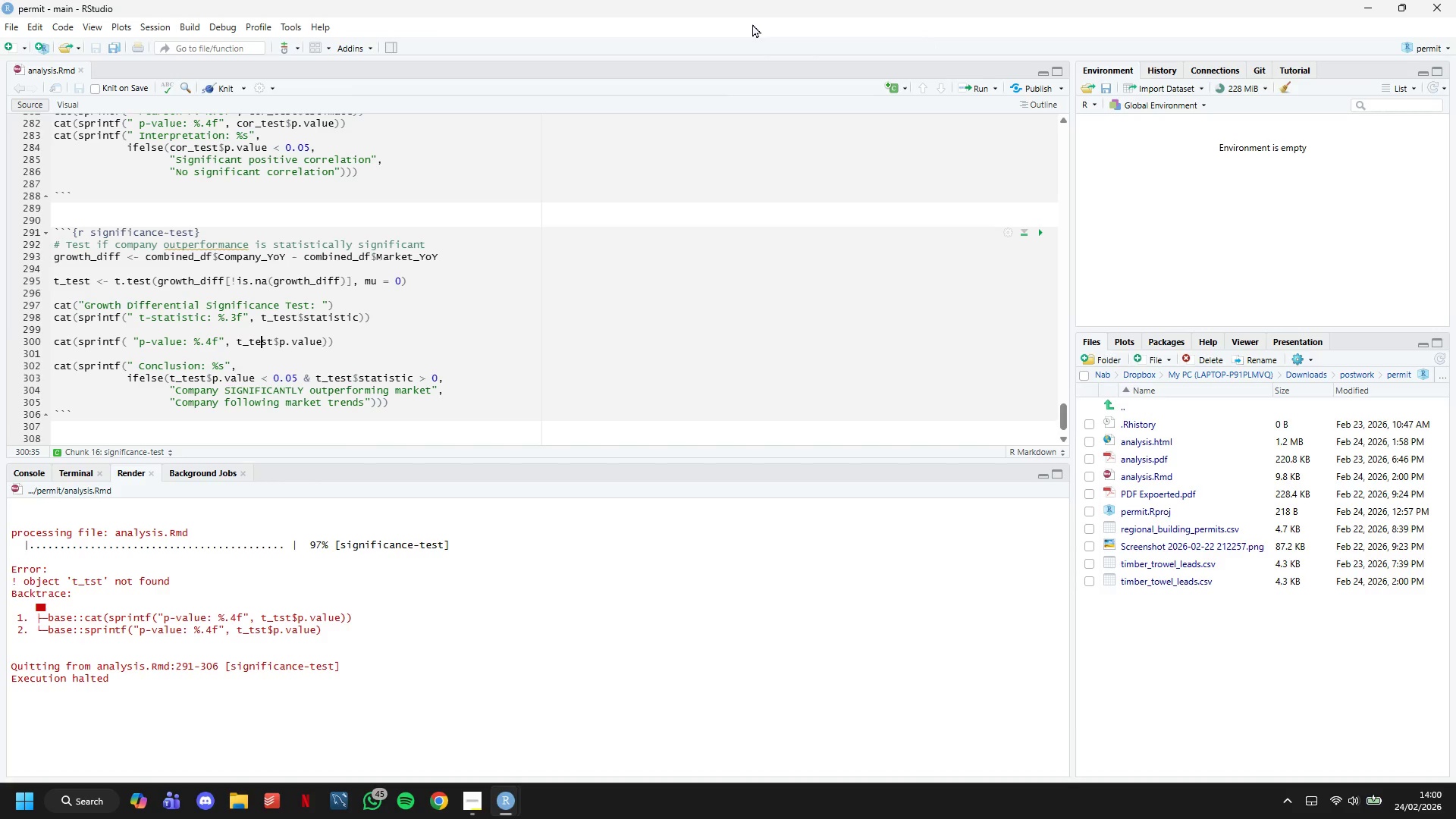 
left_click([214, 88])
 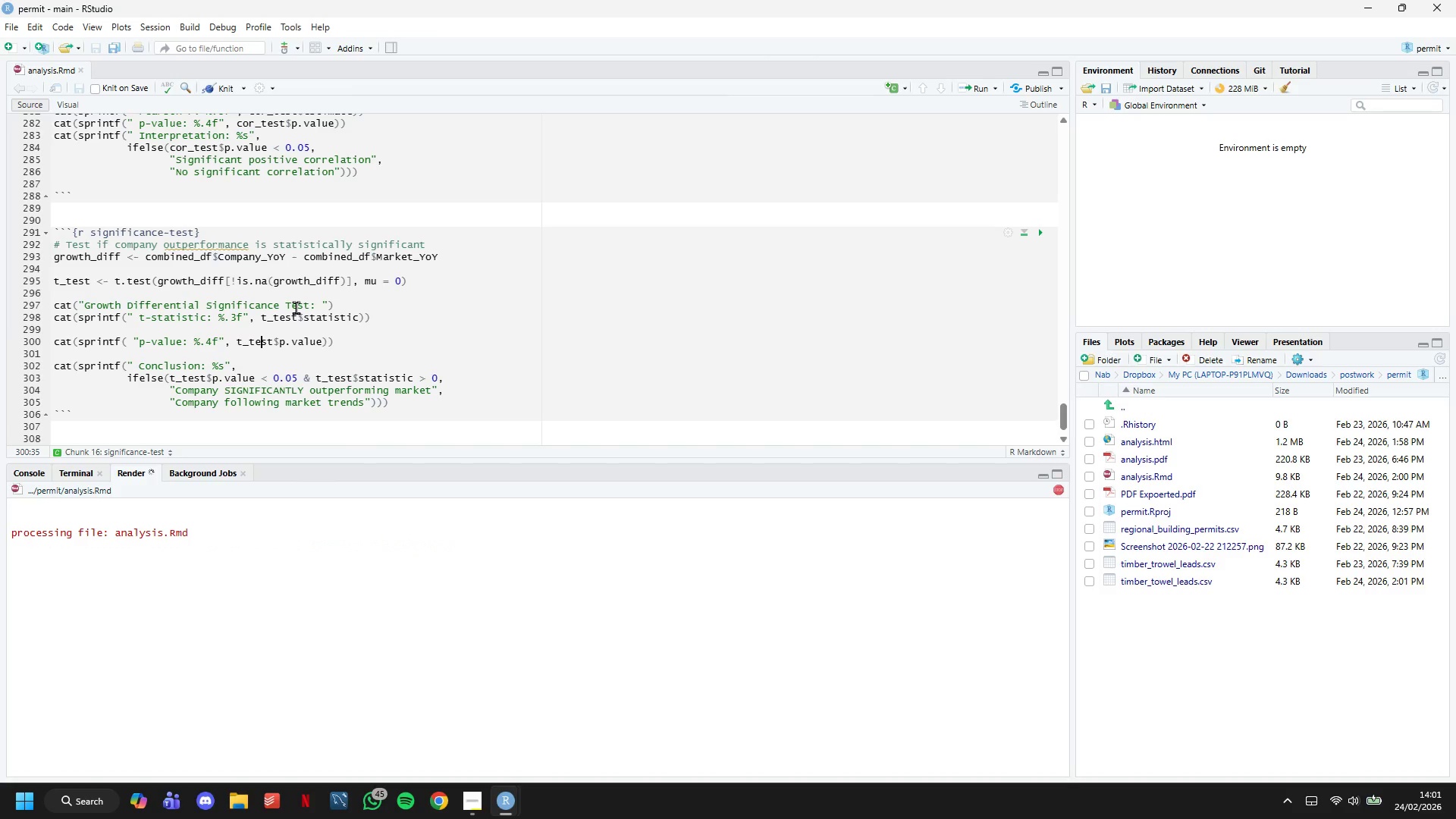 
wait(27.73)
 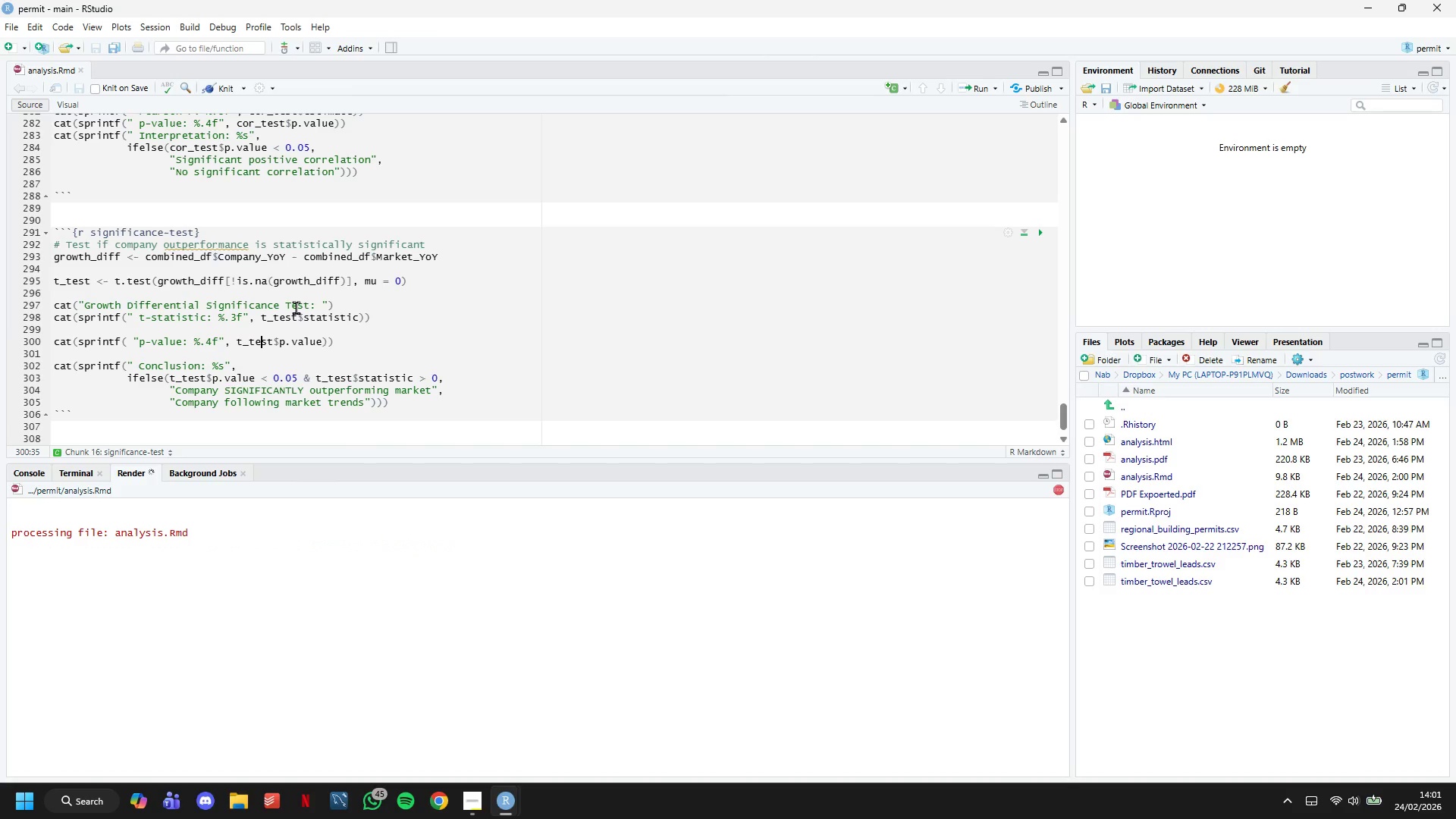 
scroll: coordinate [823, 396], scroll_direction: down, amount: 41.0
 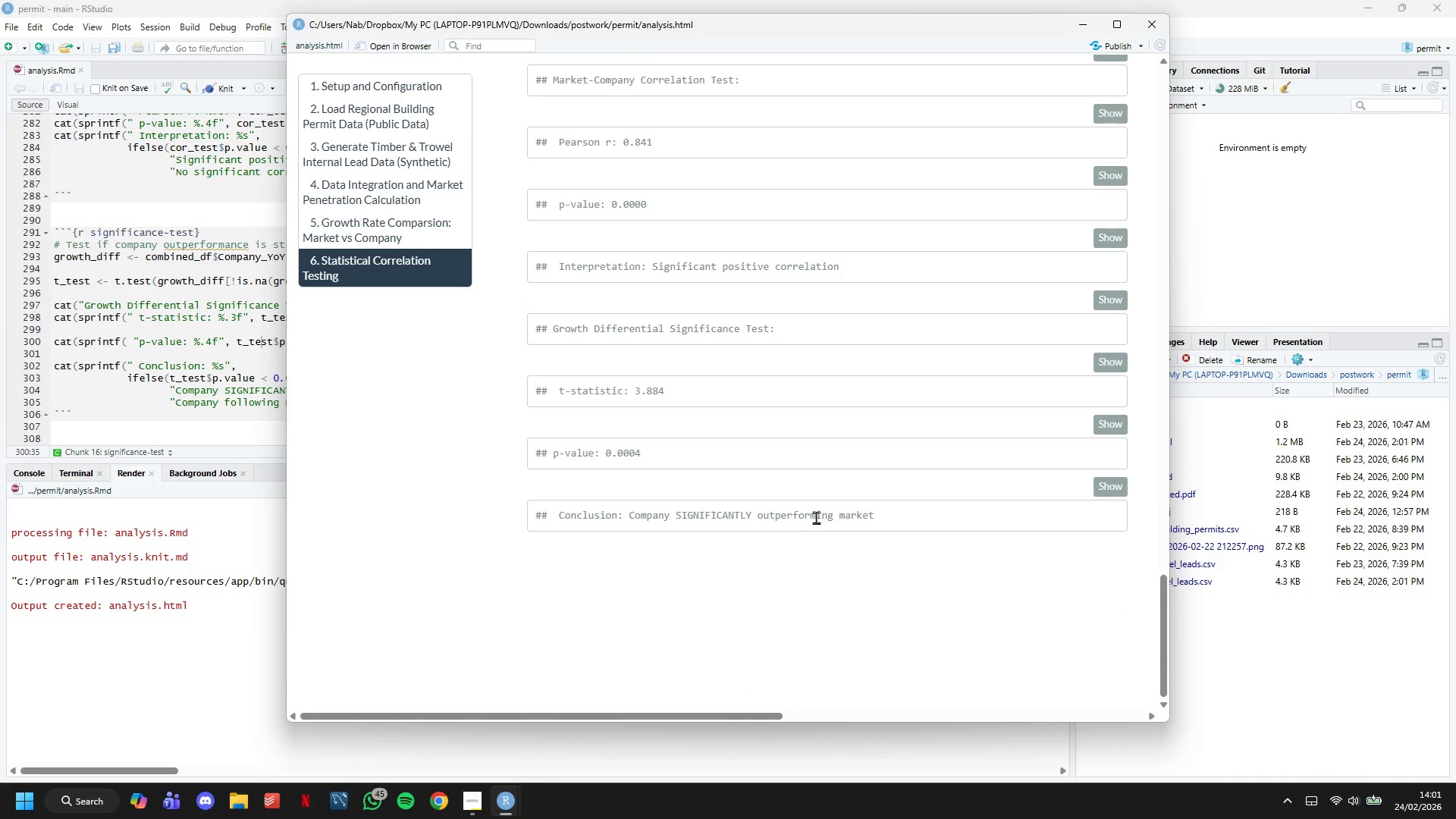 
double_click([816, 517])
 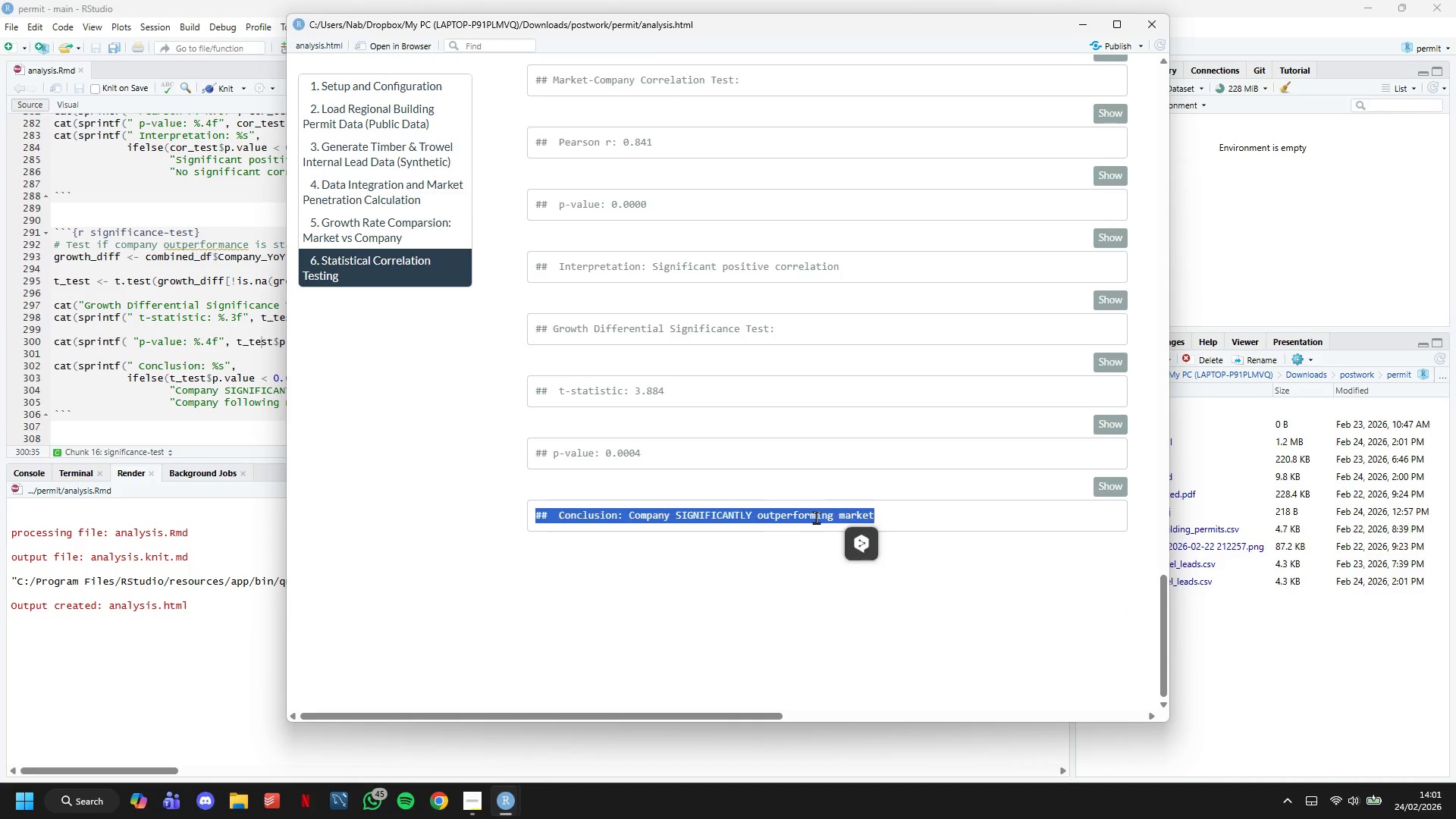 
triple_click([816, 517])
 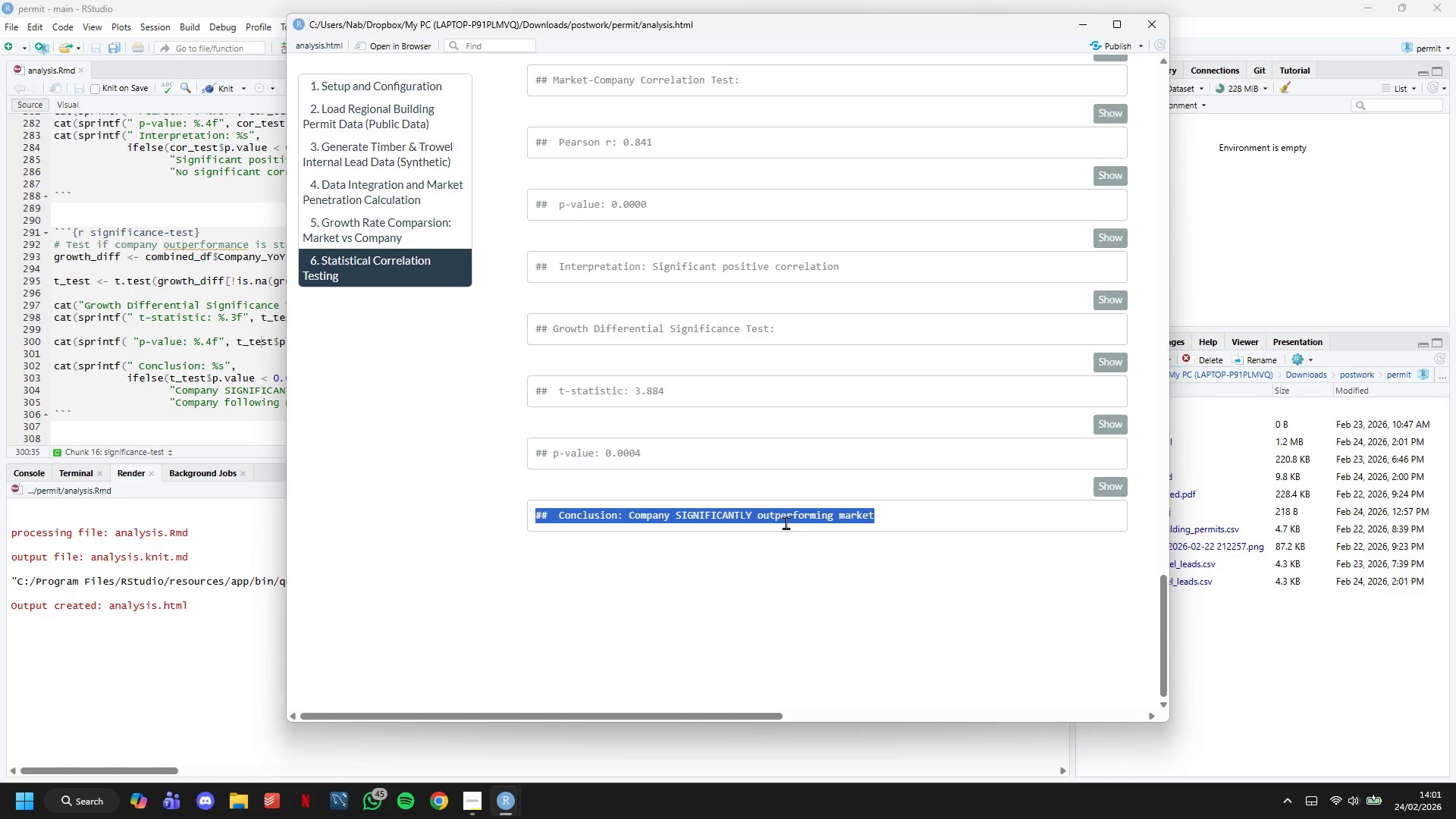 
left_click([176, 386])
 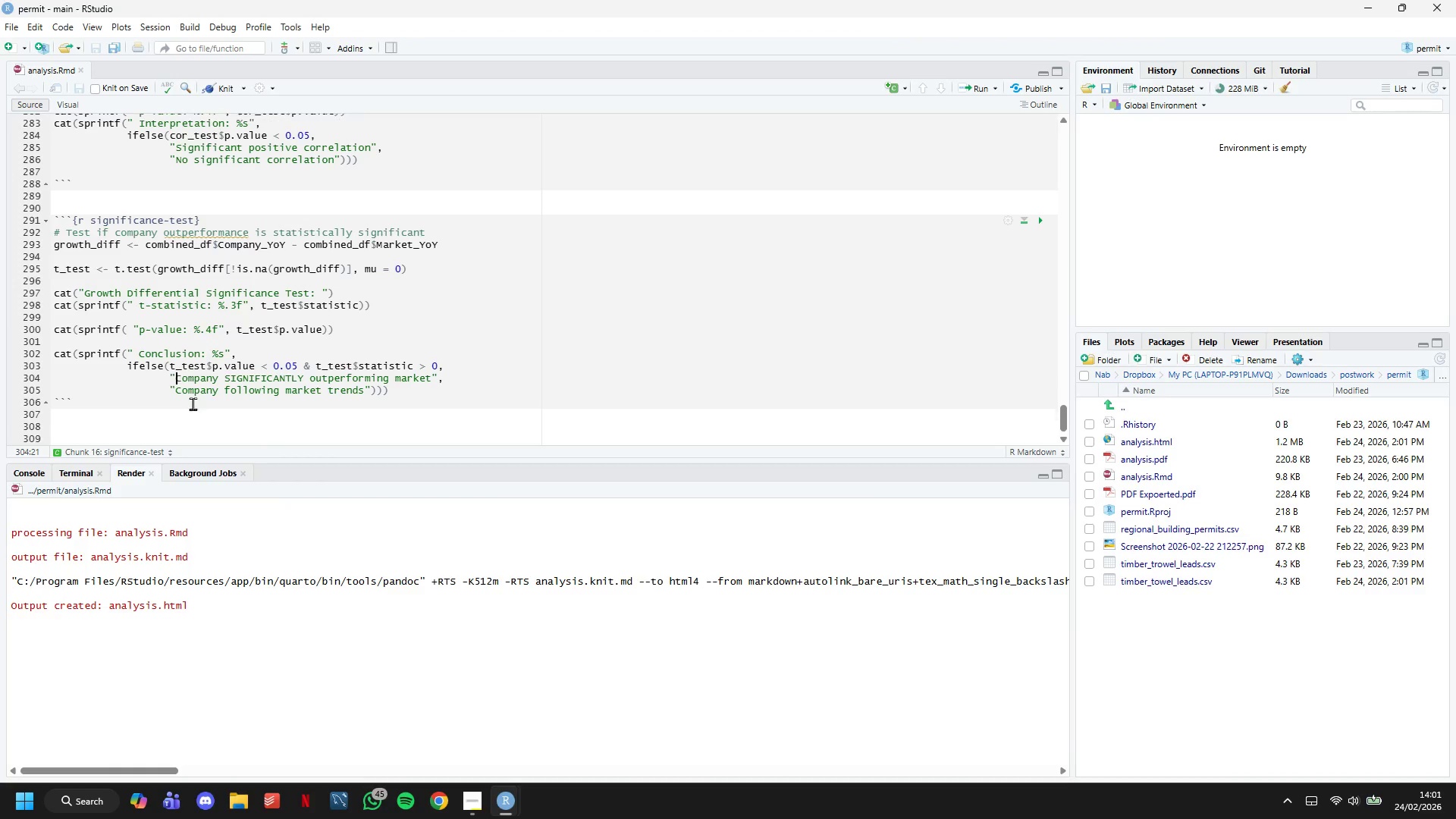 
scroll: coordinate [189, 400], scroll_direction: down, amount: 2.0